 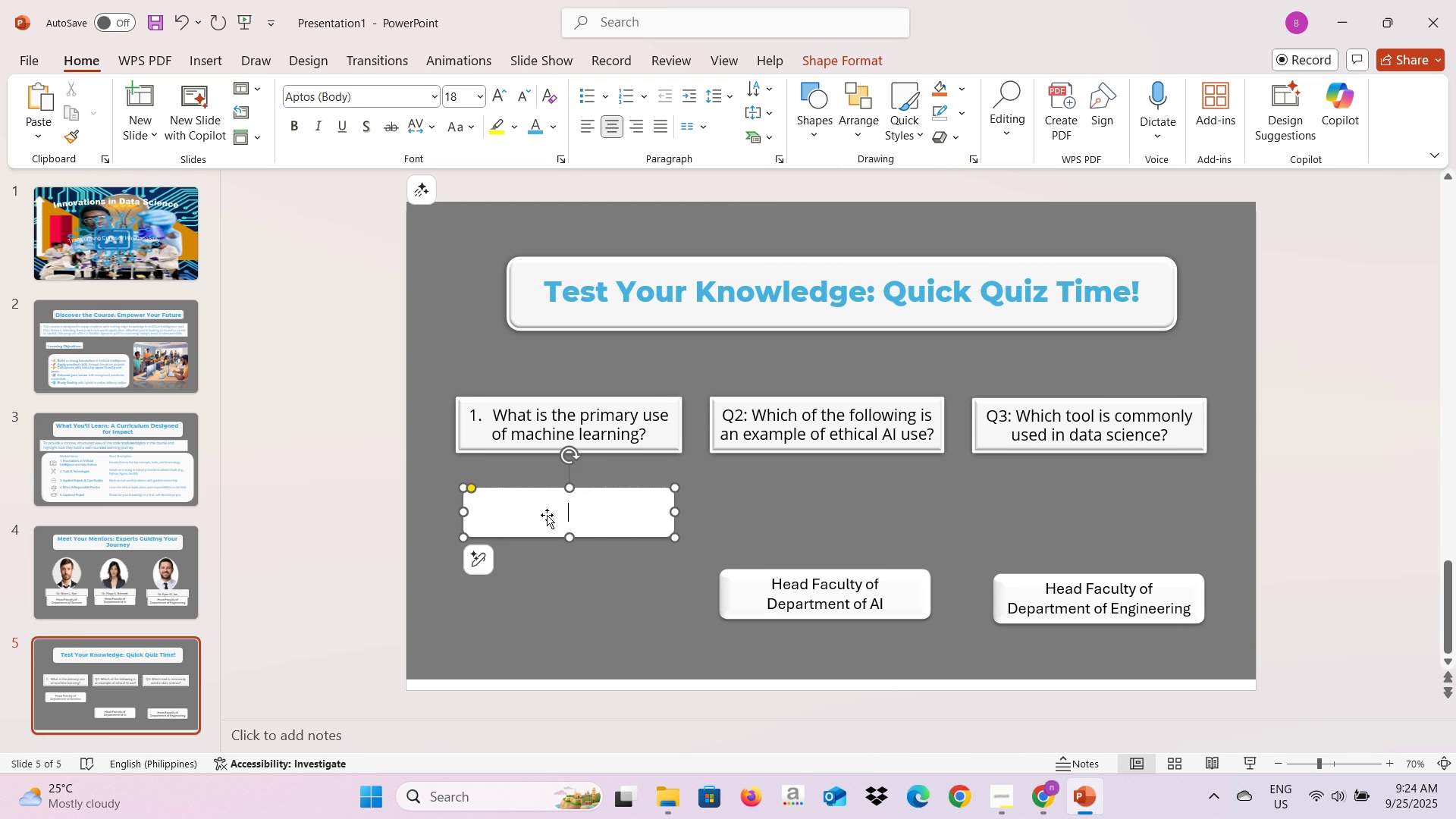 
double_click([566, 531])
 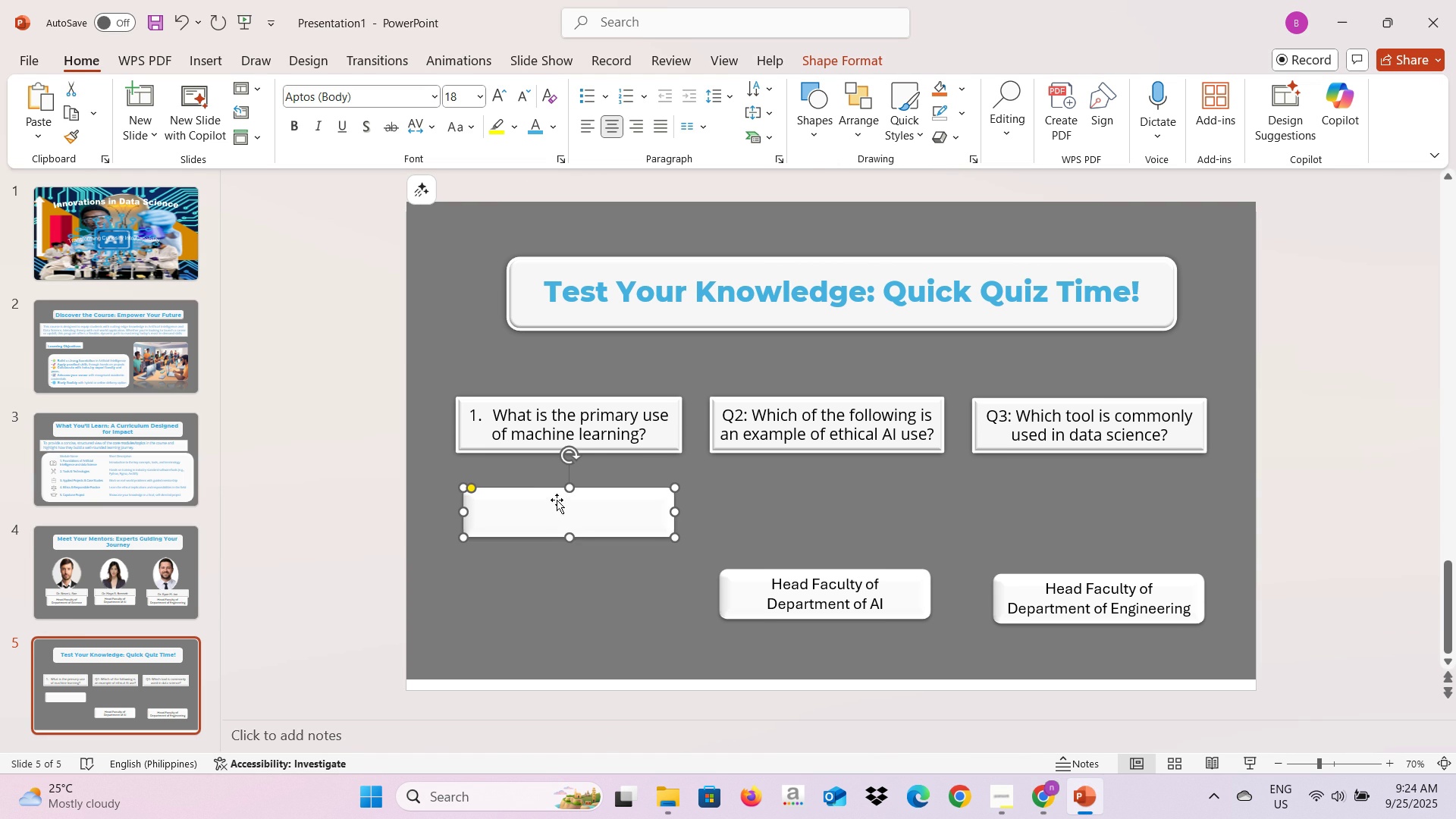 
triple_click([557, 500])
 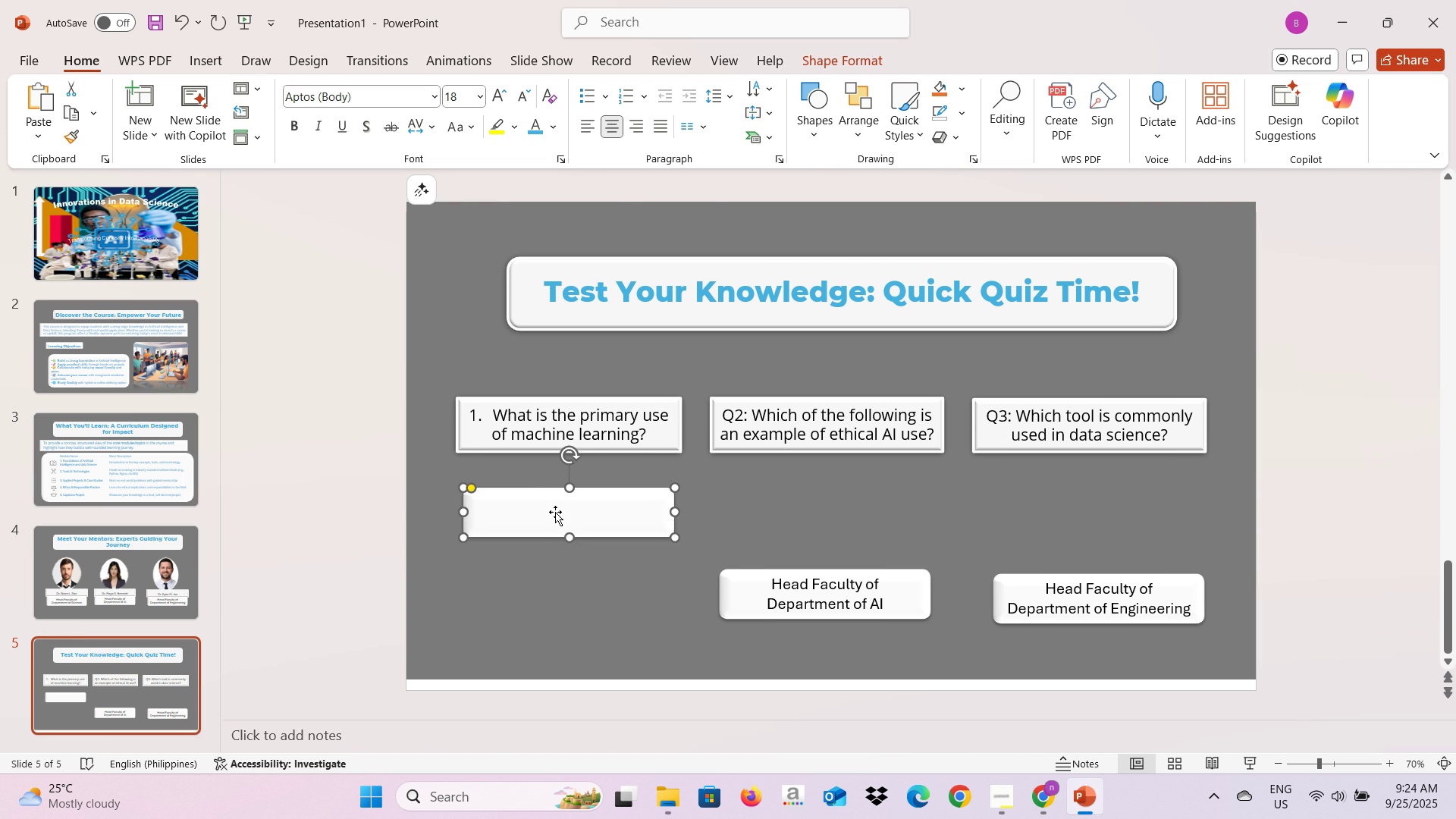 
triple_click([555, 512])
 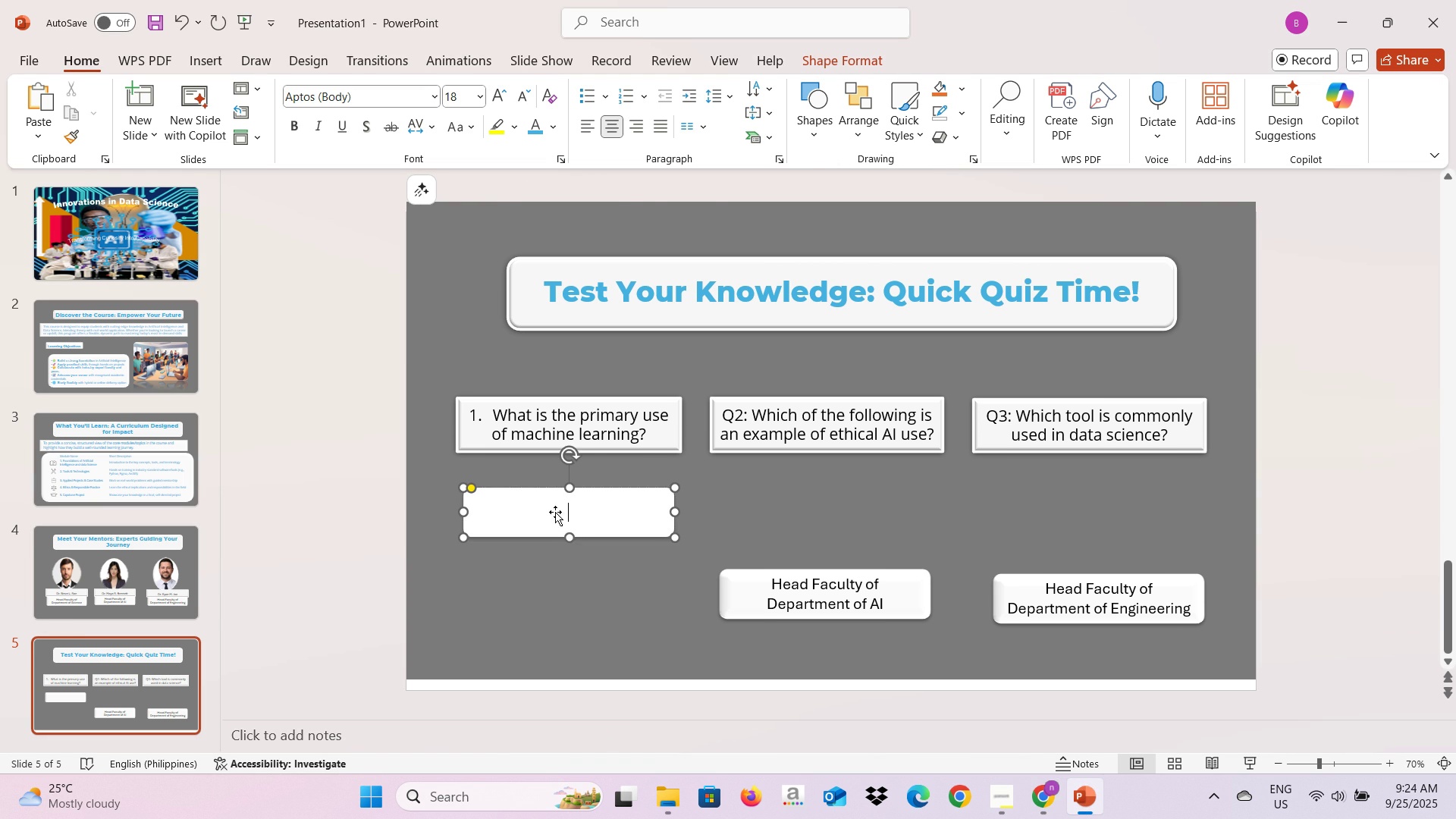 
triple_click([555, 512])